 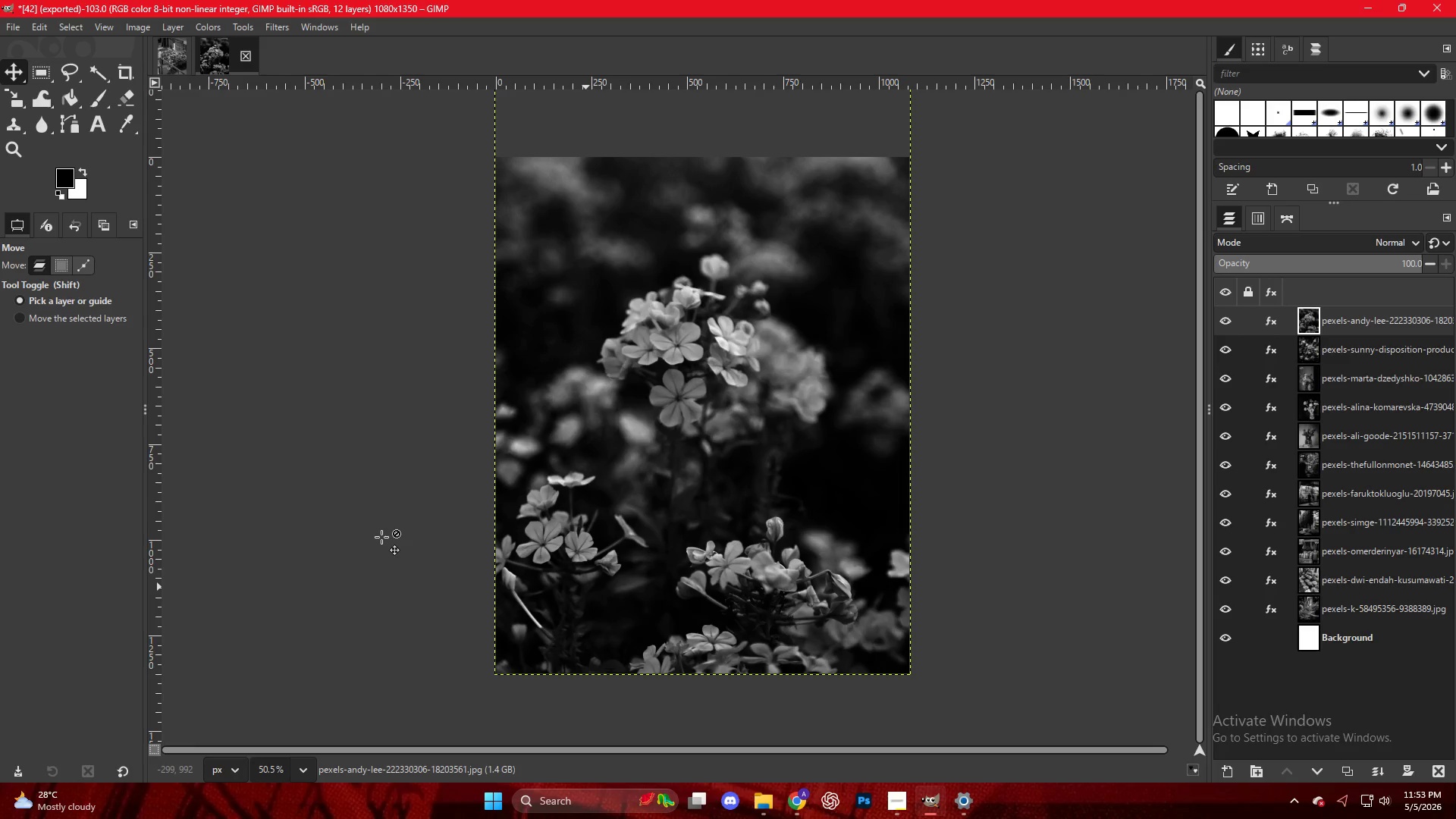 
left_click([1333, 328])
 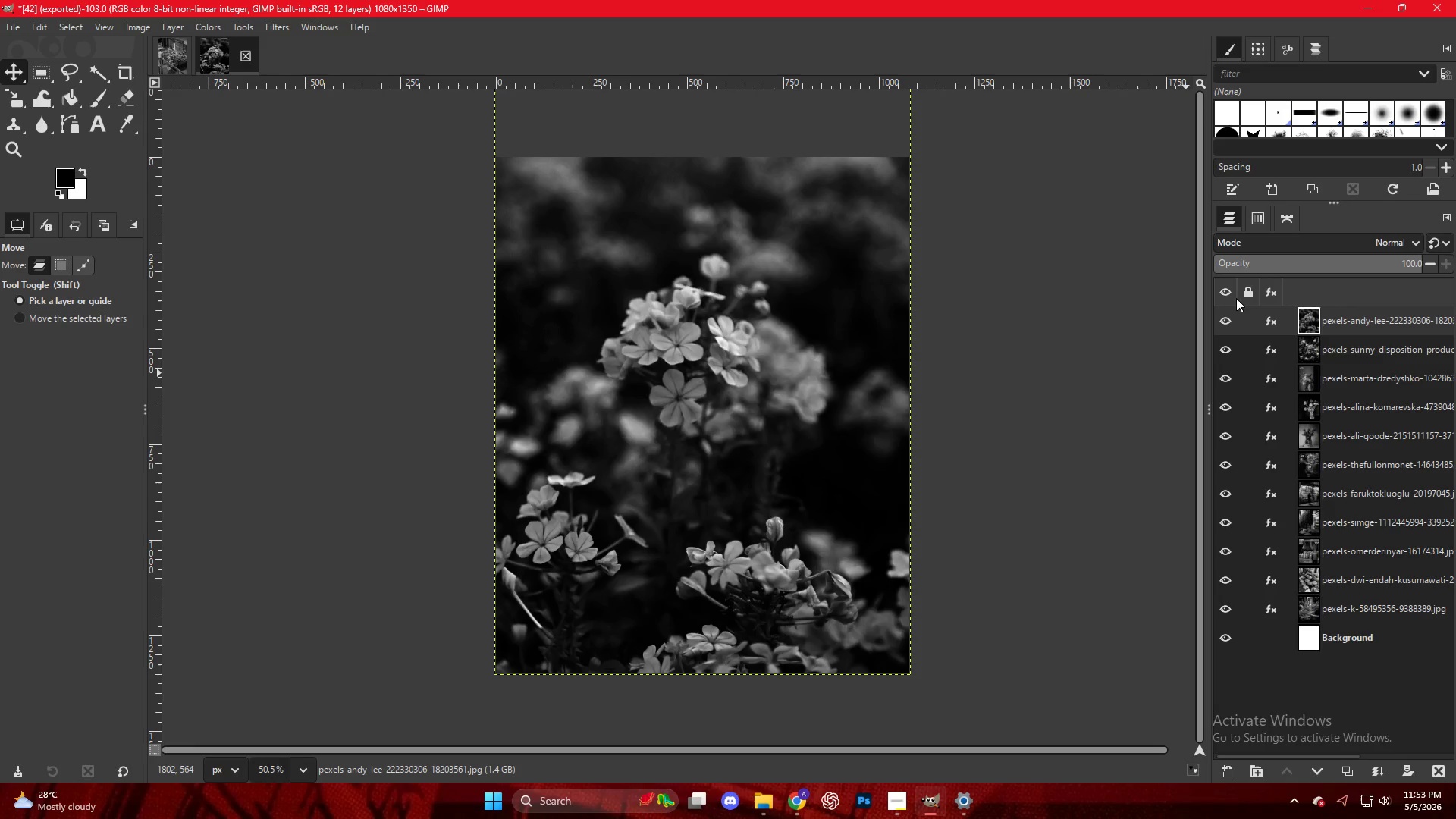 
left_click([1247, 292])
 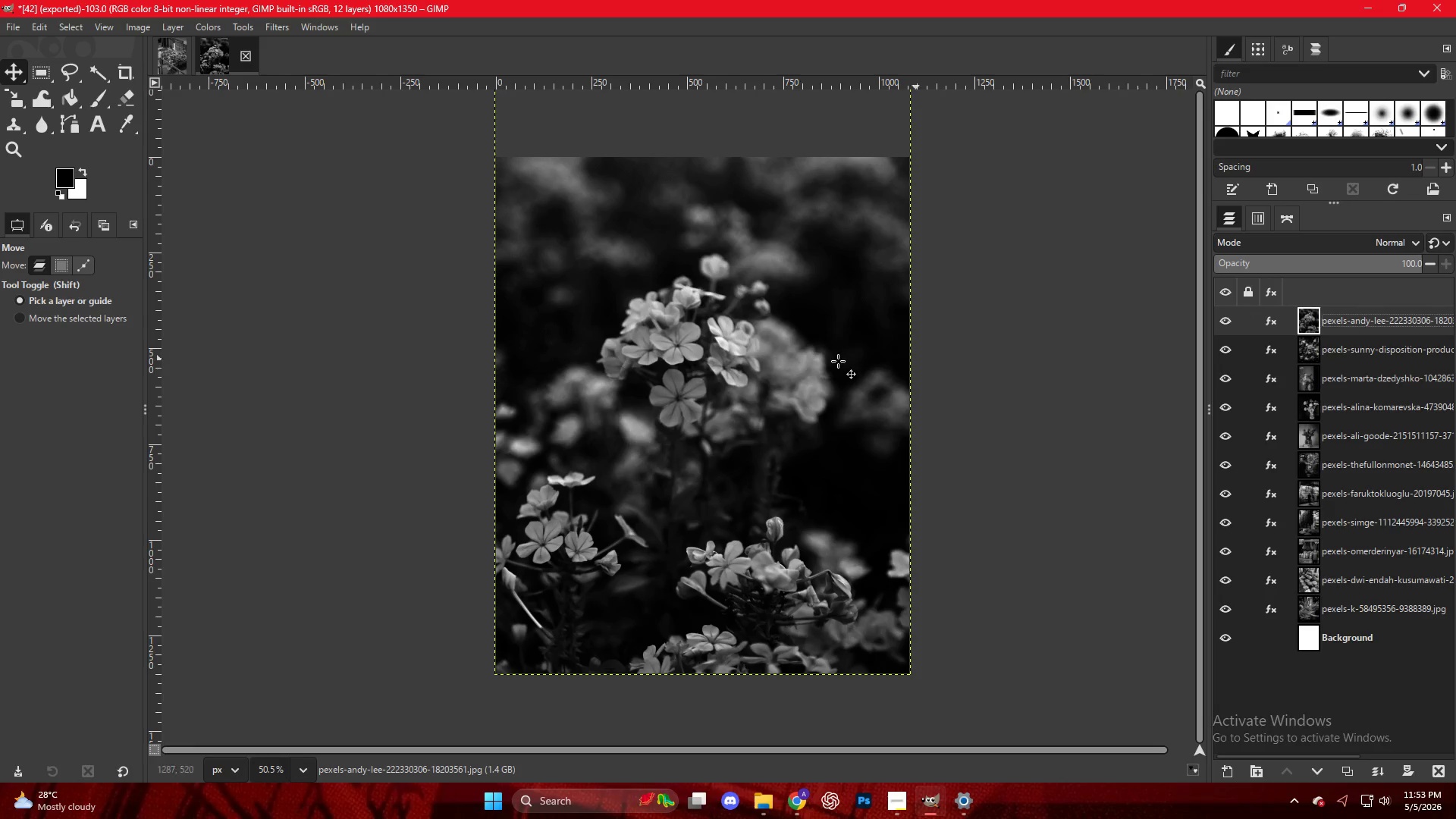 
key(Control+ControlLeft)
 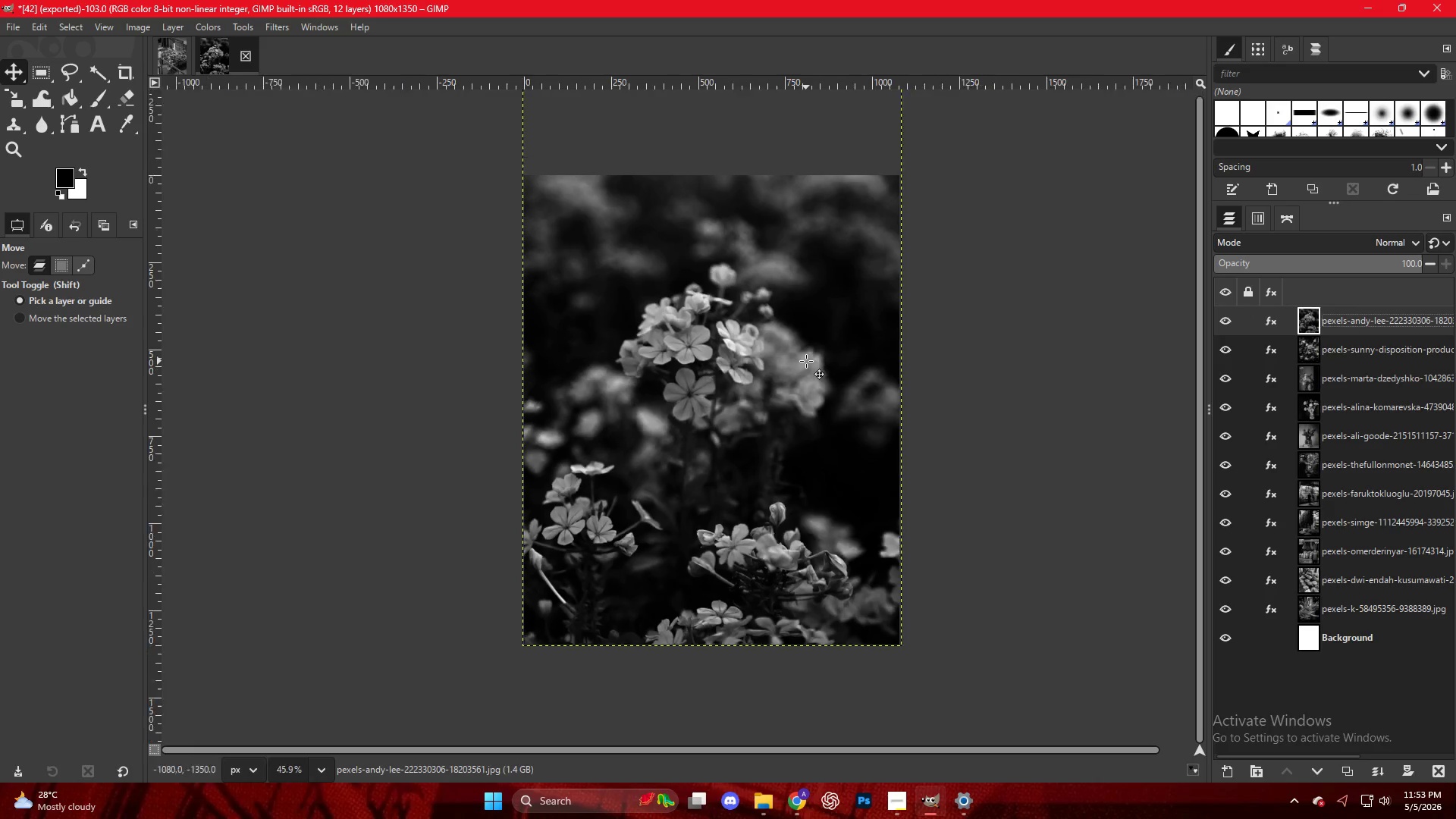 
key(Control+ControlLeft)
 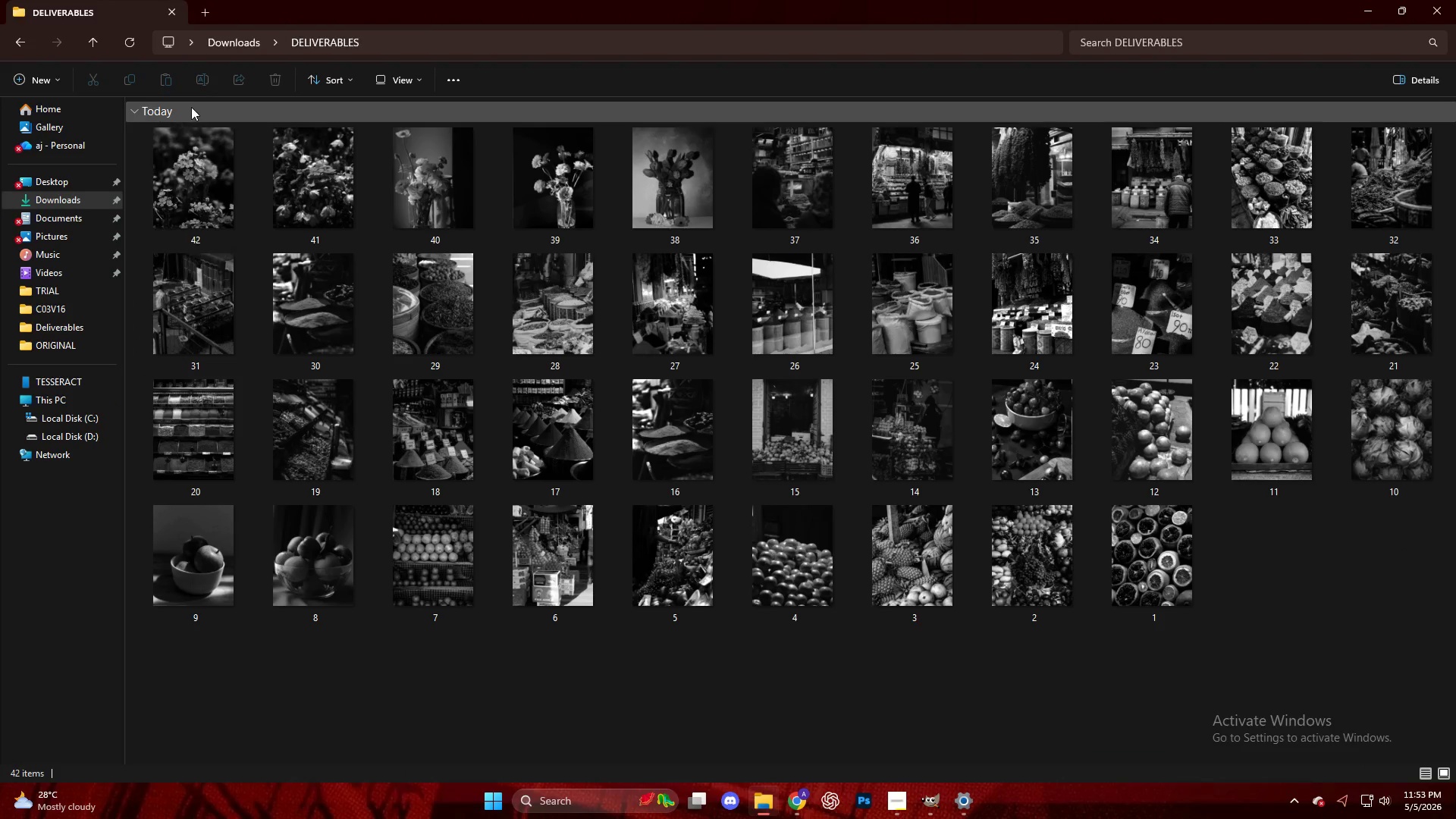 
scroll: coordinate [810, 366], scroll_direction: none, amount: 0.0
 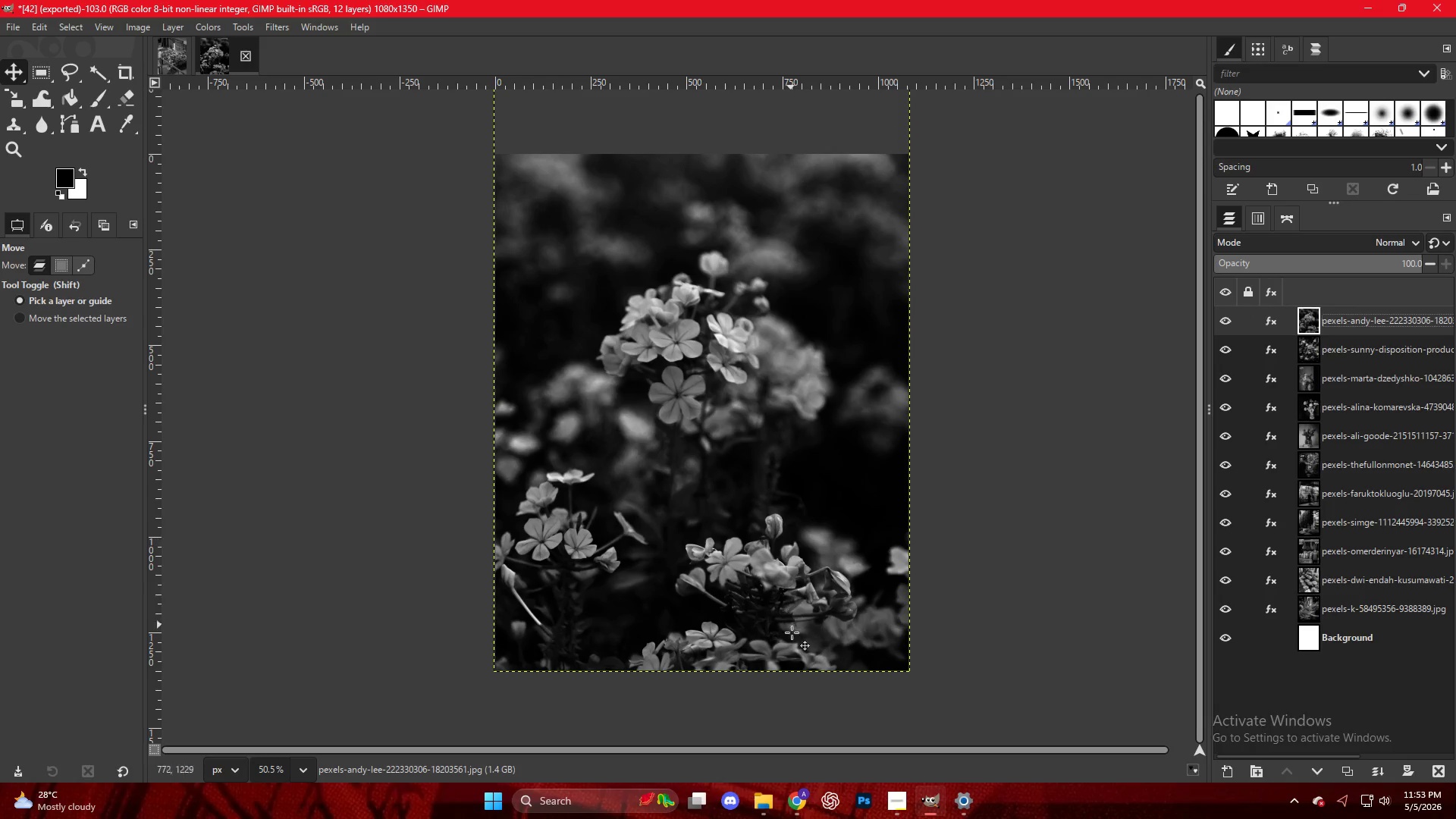 
left_click([133, 46])
 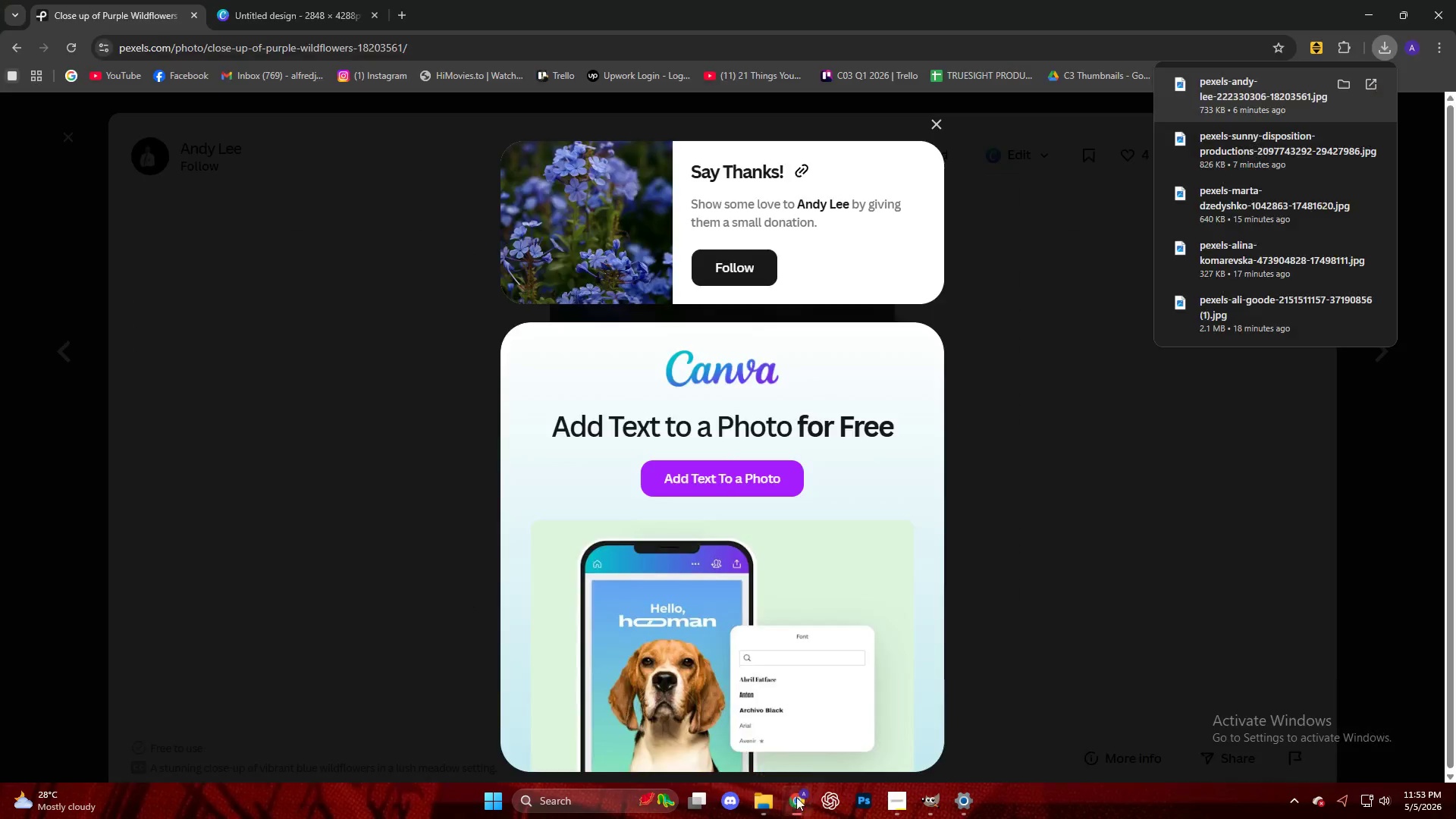 
left_click([1048, 454])
 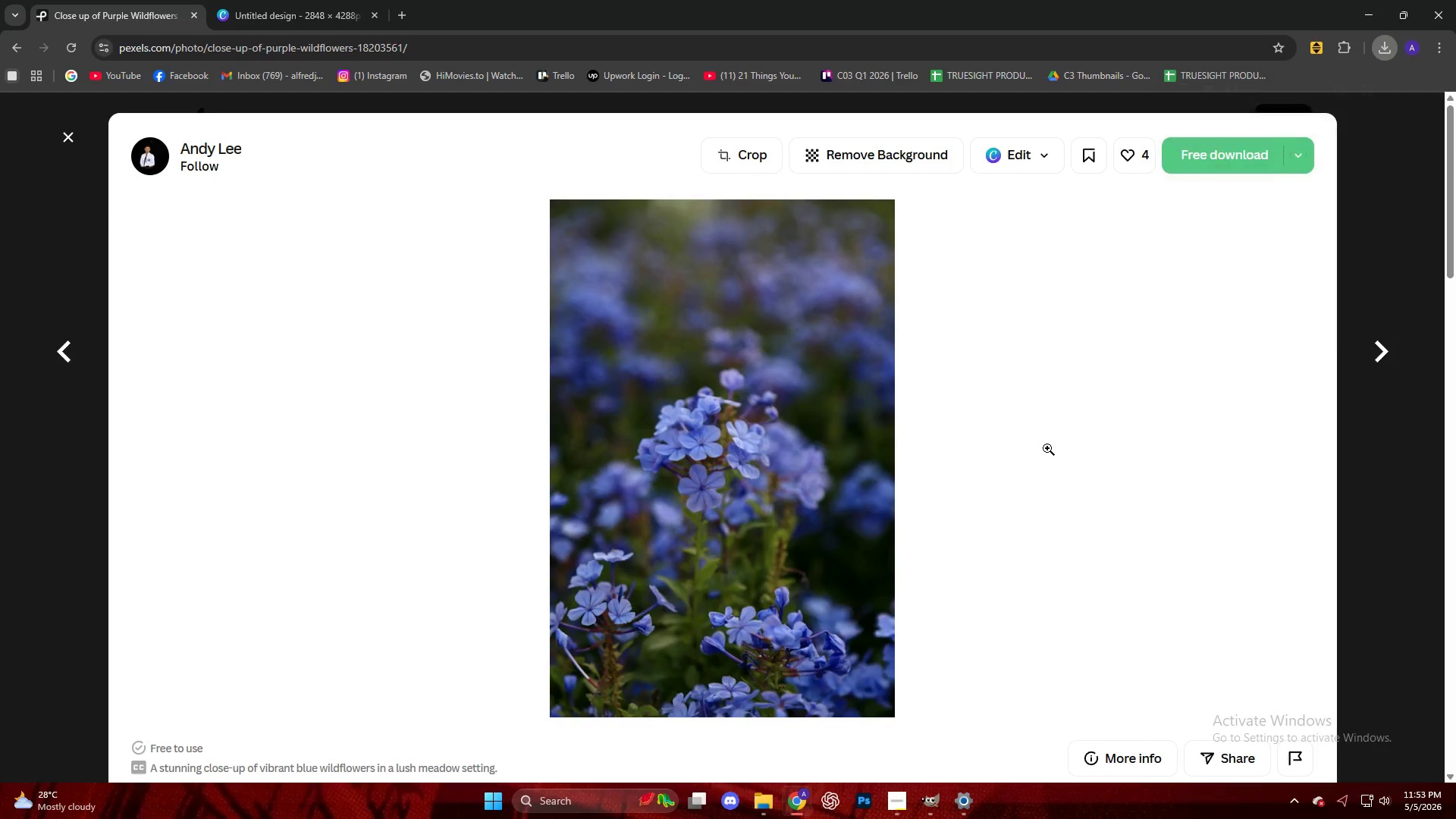 
scroll: coordinate [626, 440], scroll_direction: down, amount: 45.0
 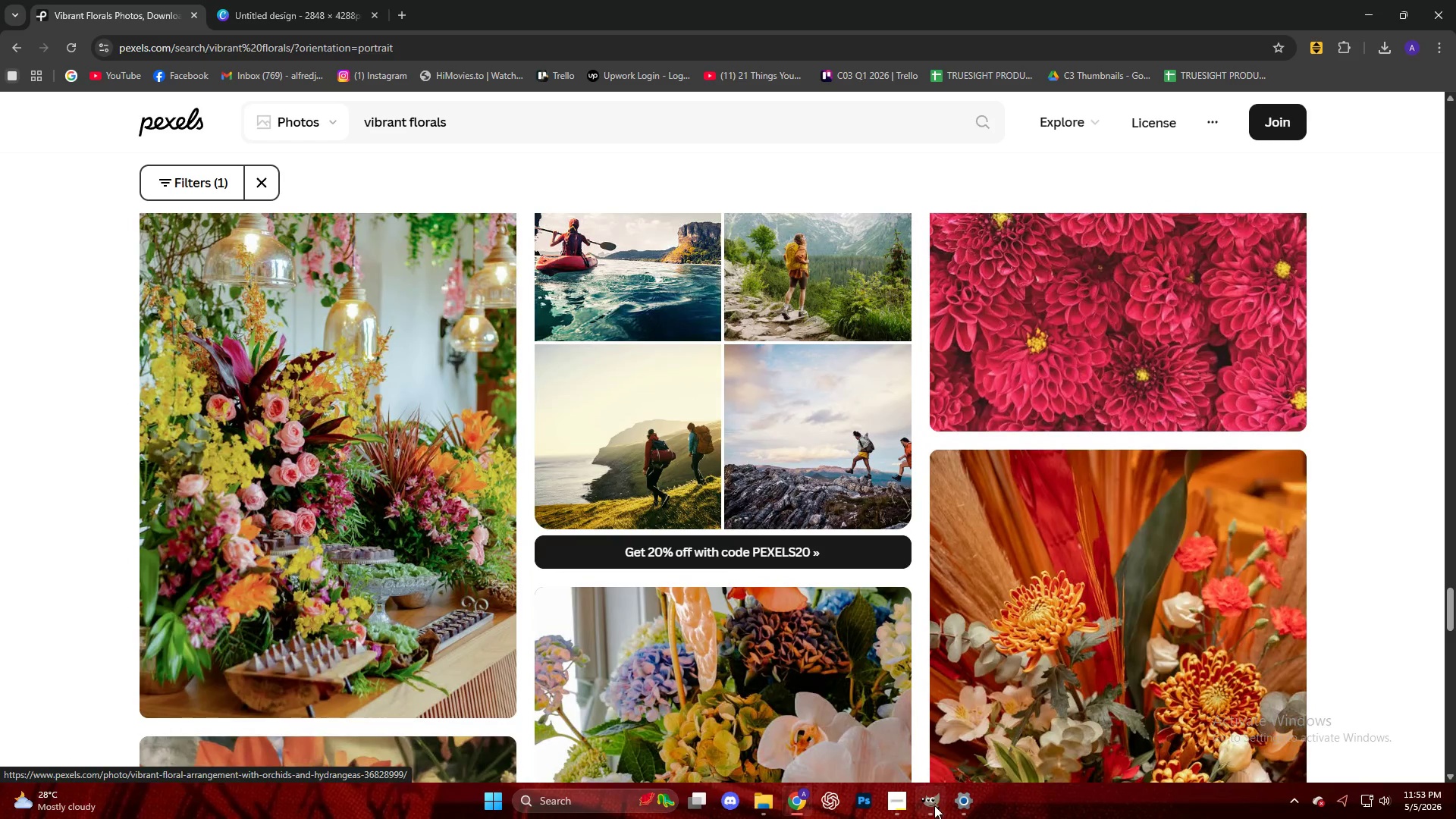 
left_click([926, 806])
 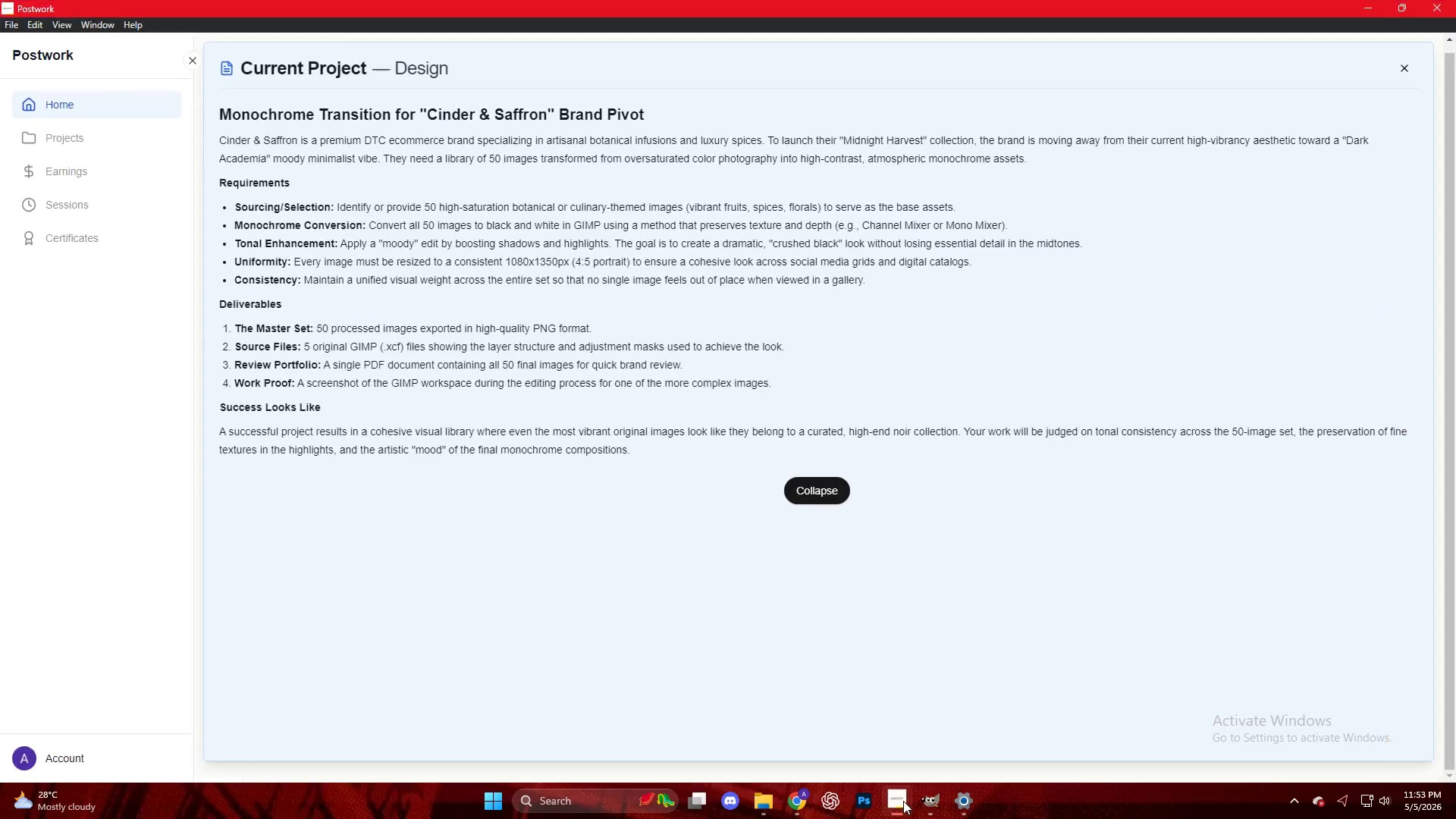 
double_click([902, 801])